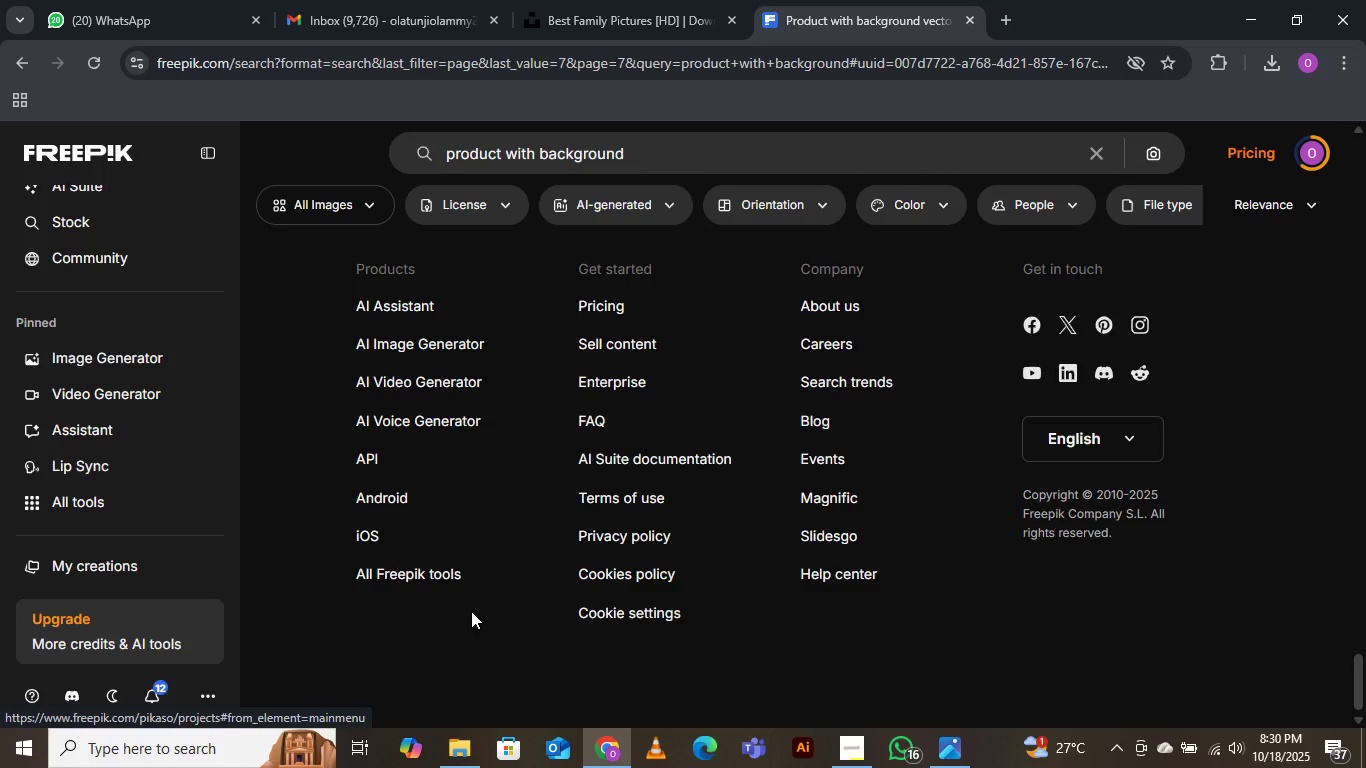 
scroll: coordinate [483, 602], scroll_direction: down, amount: 1.0
 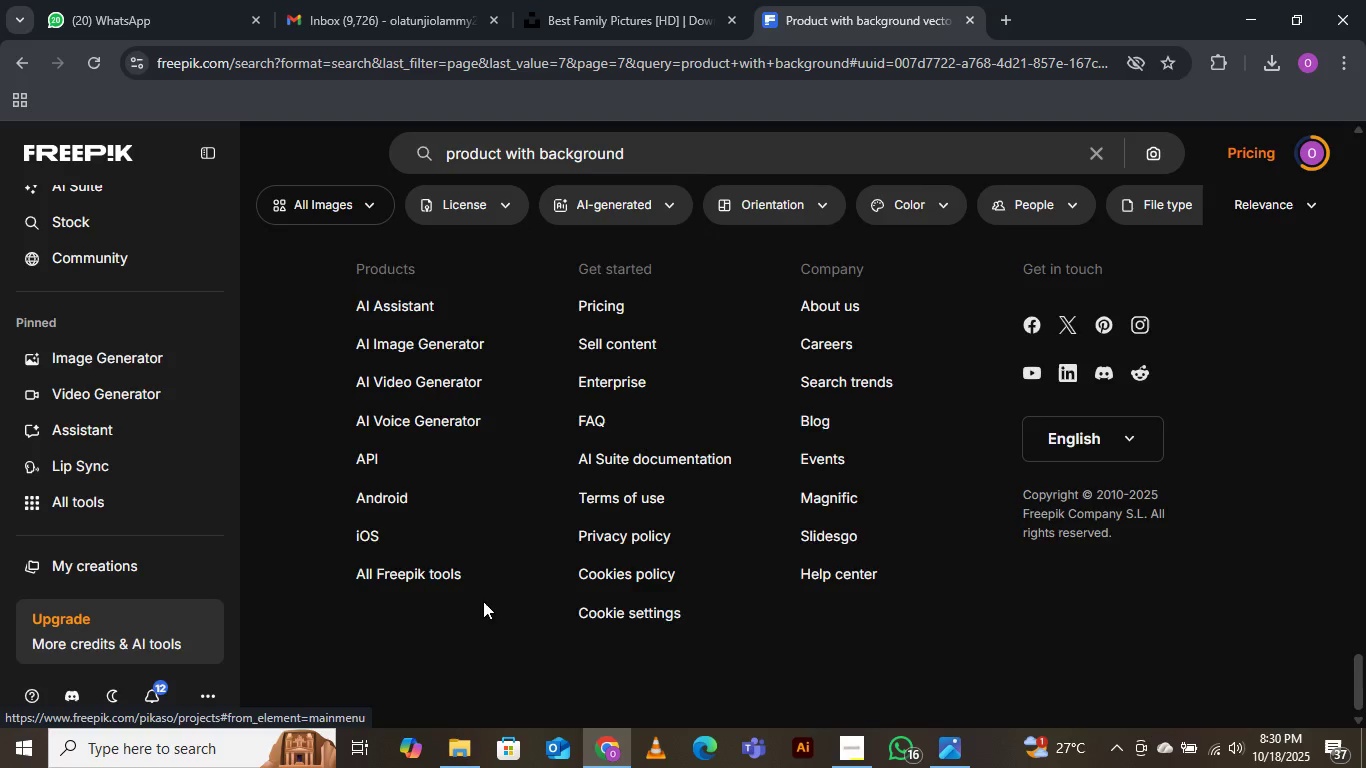 
scroll: coordinate [483, 601], scroll_direction: up, amount: 8.0
 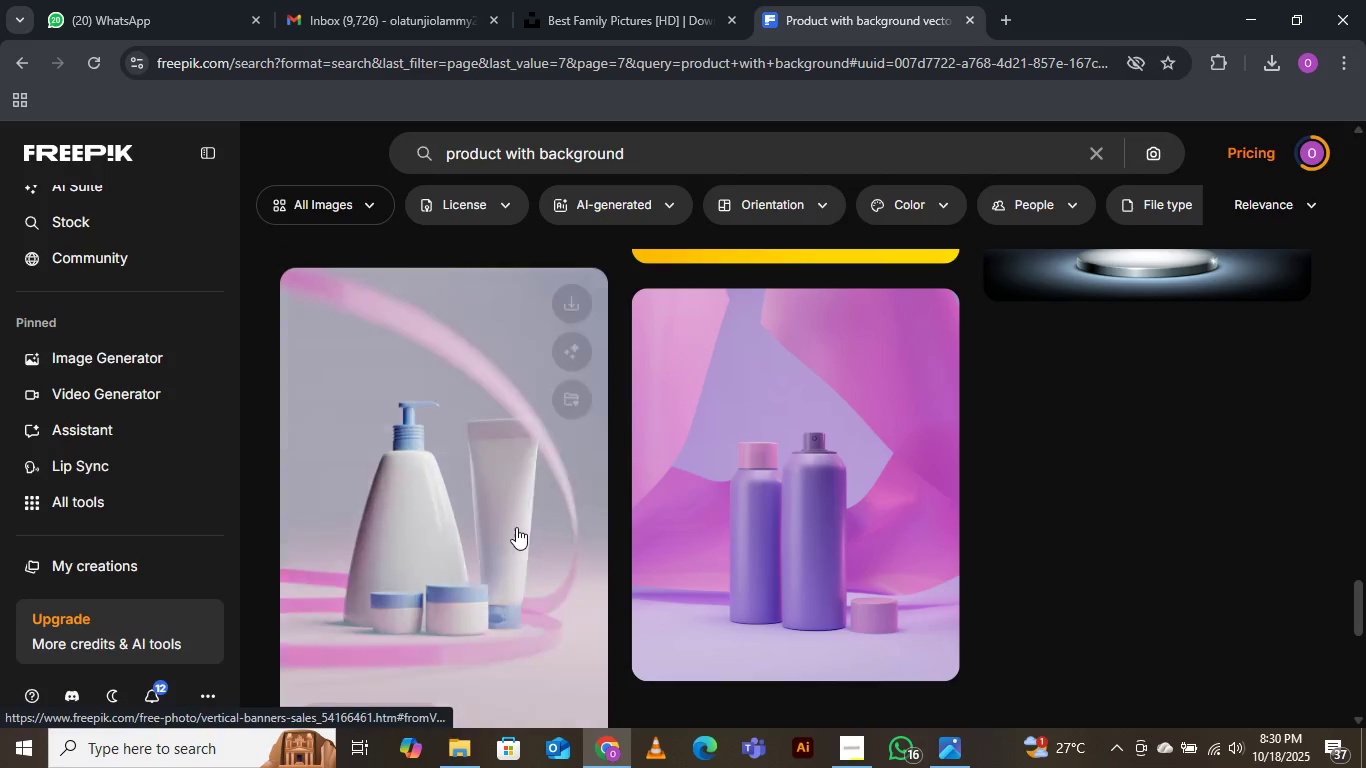 
scroll: coordinate [518, 523], scroll_direction: down, amount: 3.0
 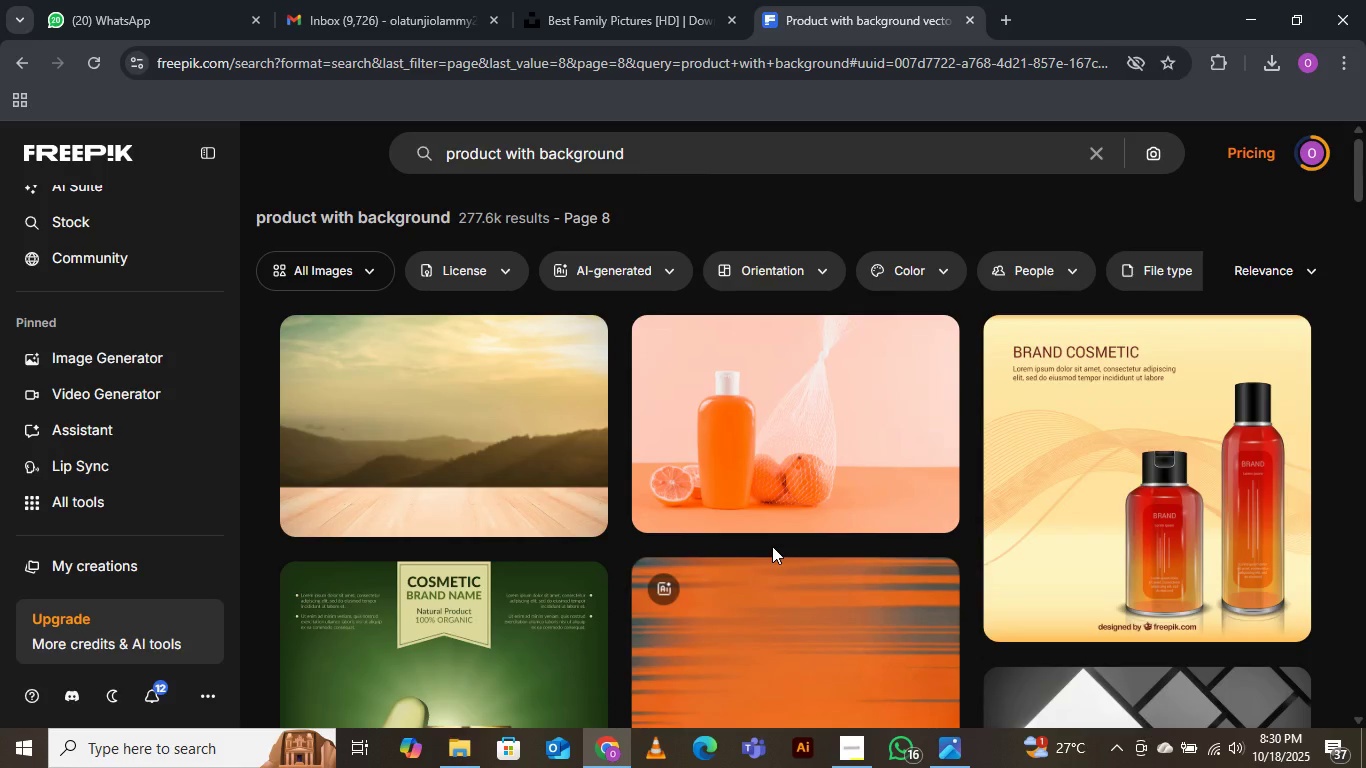 
wait(20.27)
 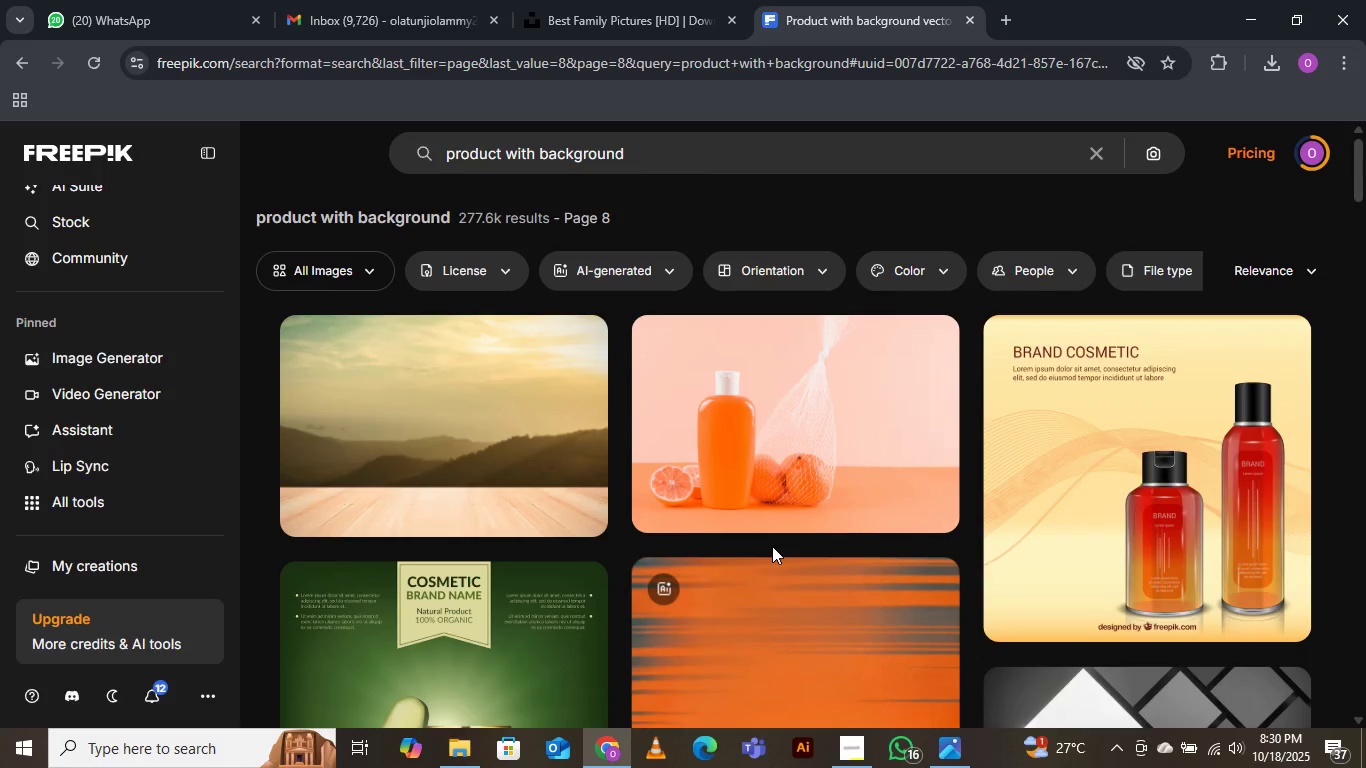 
scroll: coordinate [775, 540], scroll_direction: down, amount: 1.0
 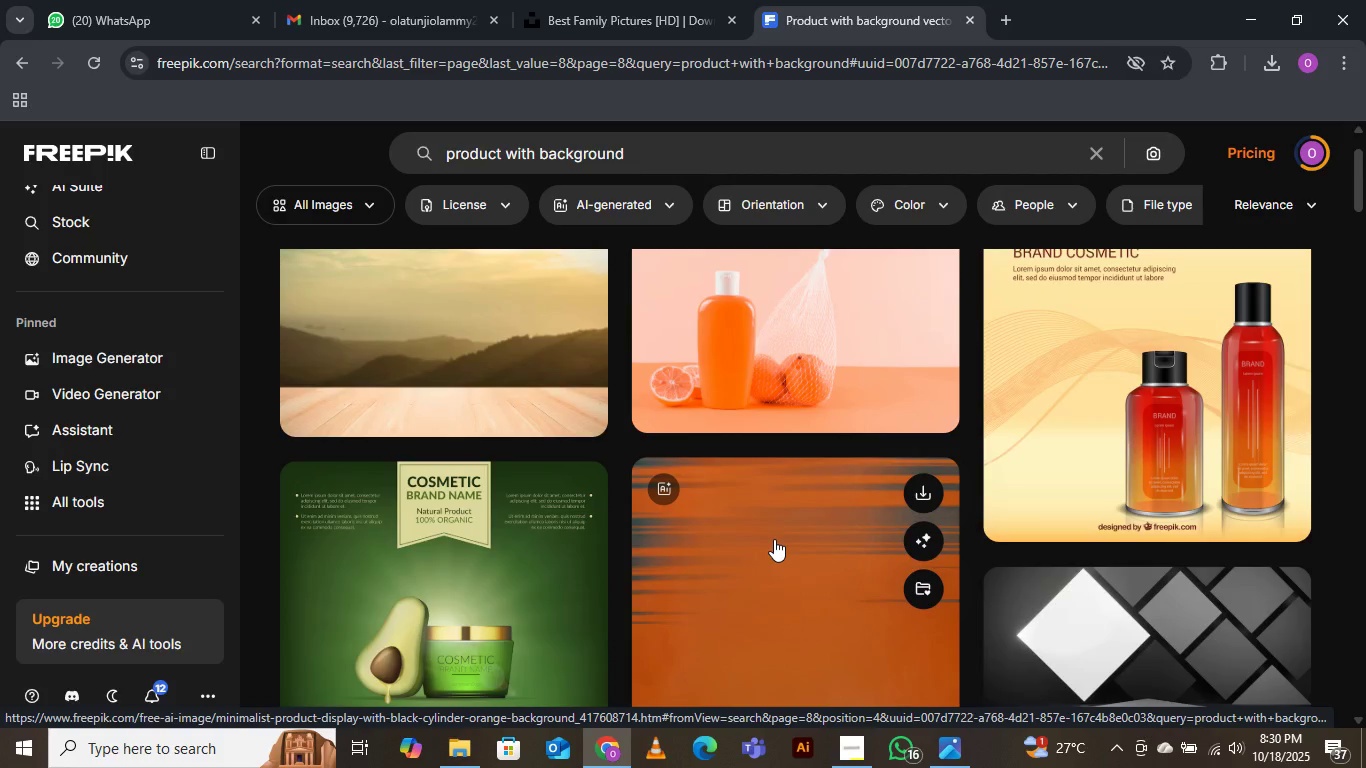 
wait(9.01)
 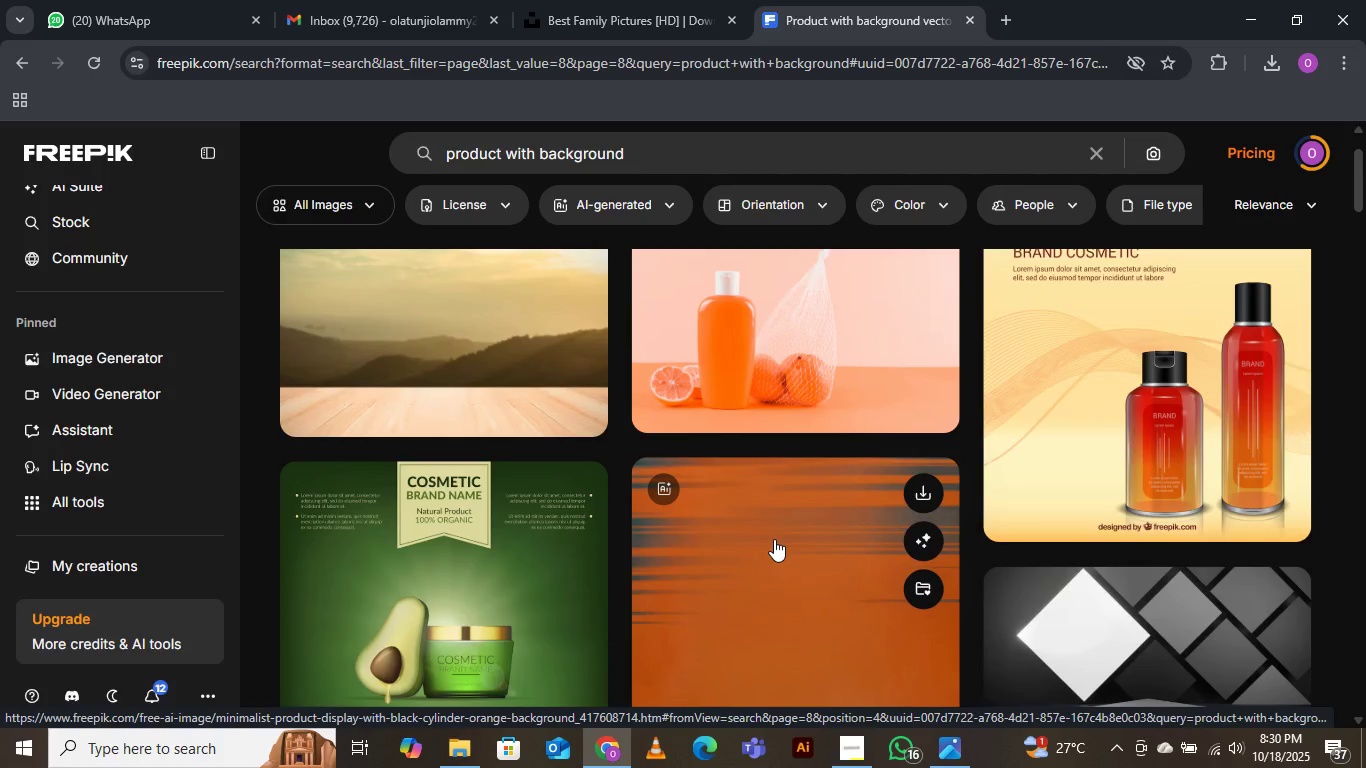 
scroll: coordinate [537, 421], scroll_direction: down, amount: 5.0
 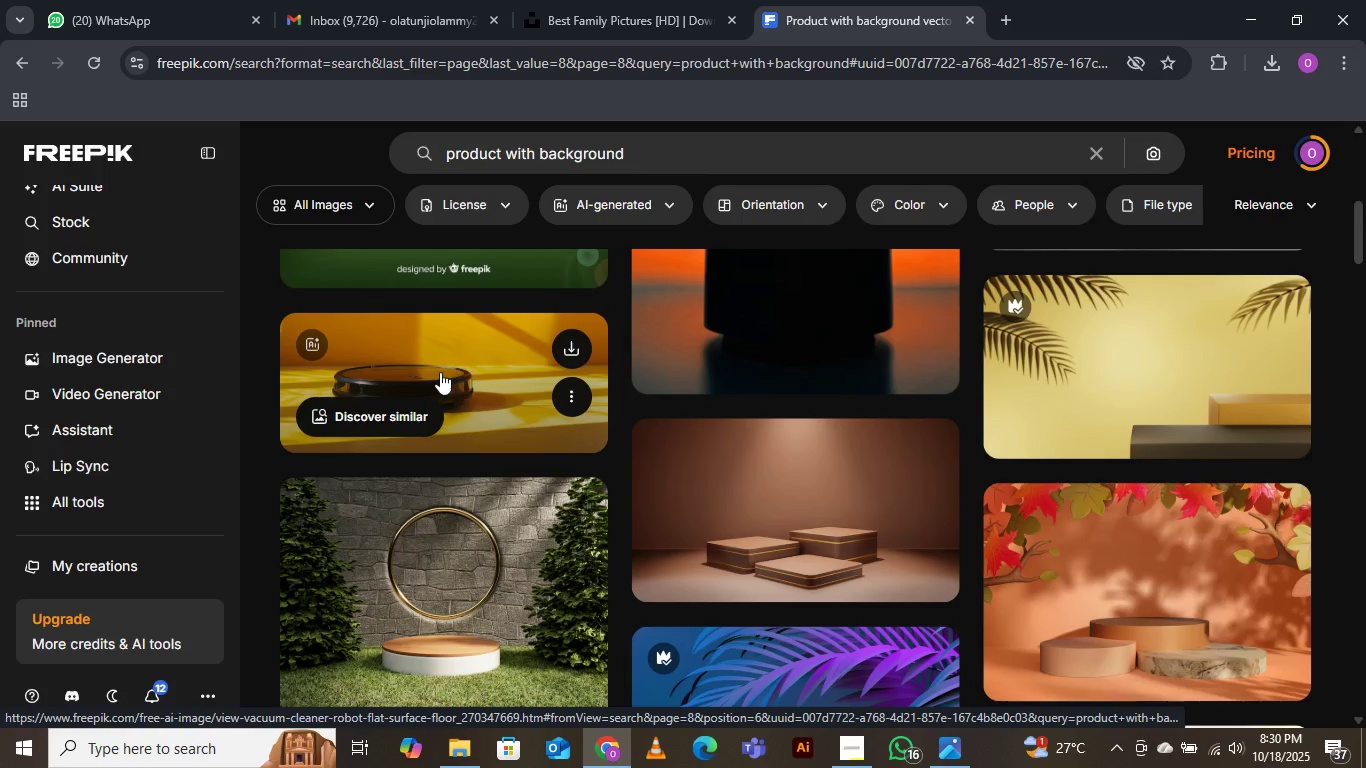 
scroll: coordinate [432, 369], scroll_direction: up, amount: 4.0
 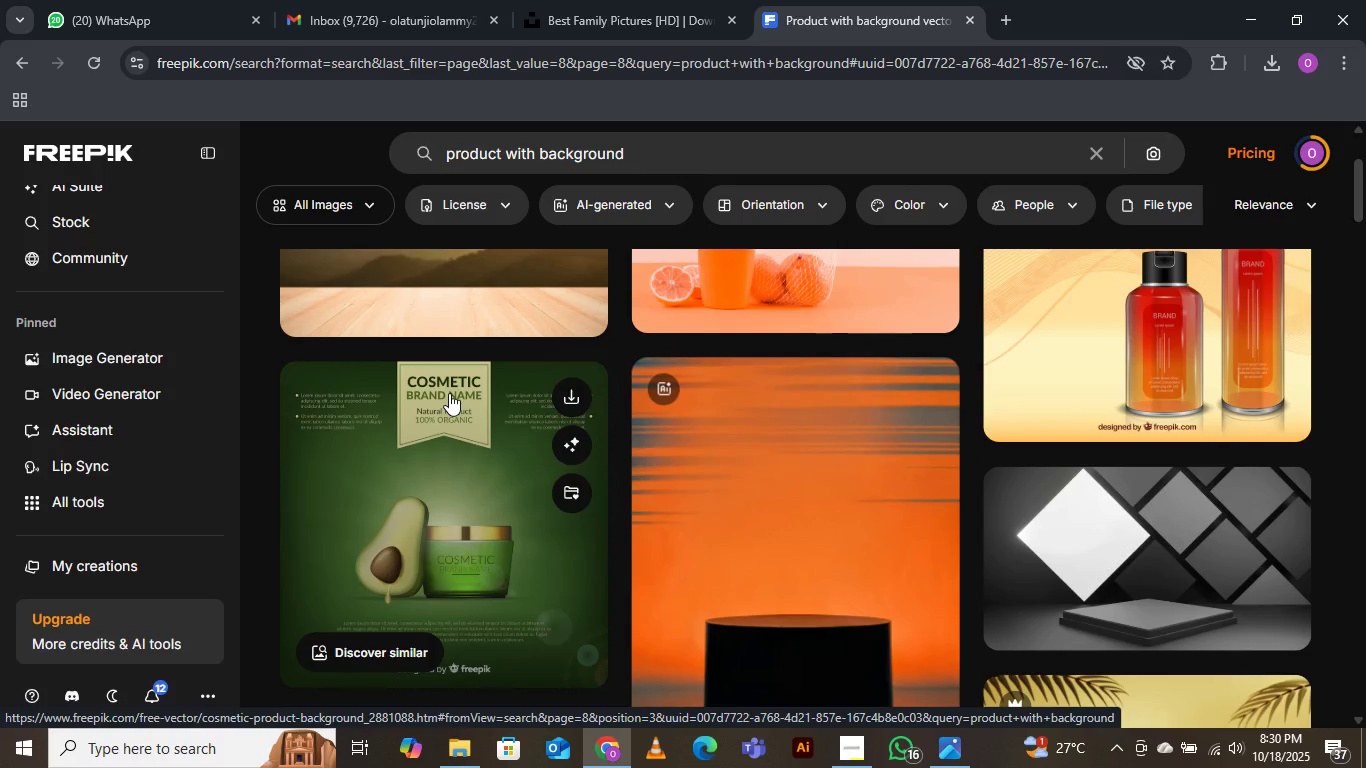 
scroll: coordinate [449, 391], scroll_direction: down, amount: 3.0
 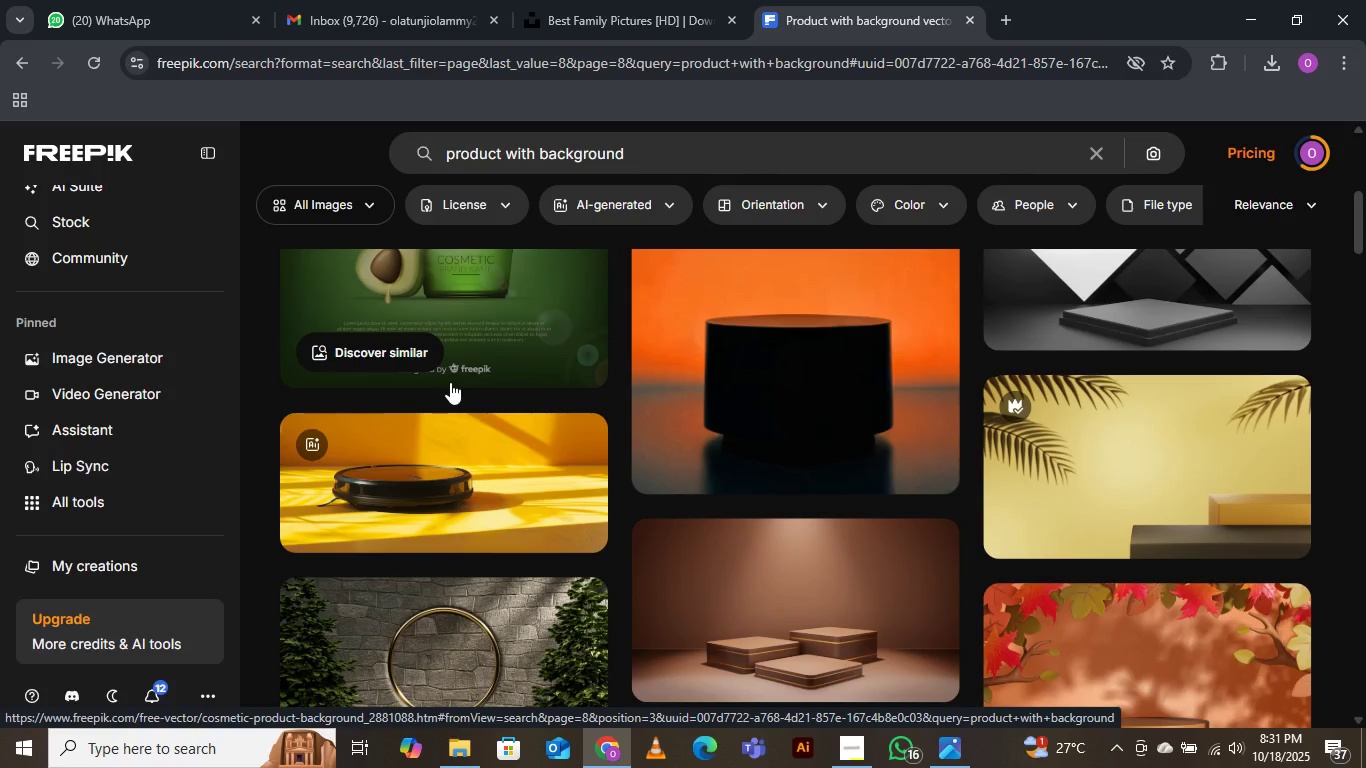 
wait(14.05)
 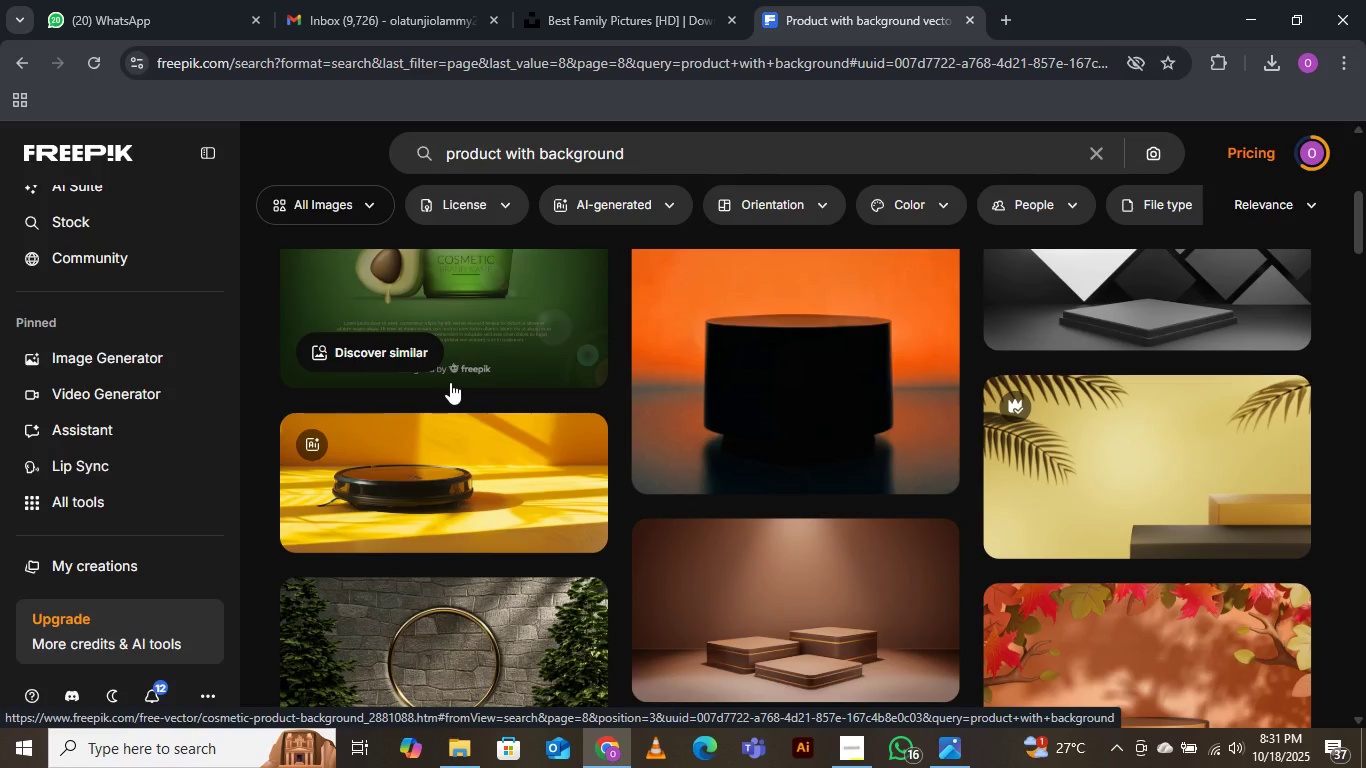 
left_click([846, 765])